 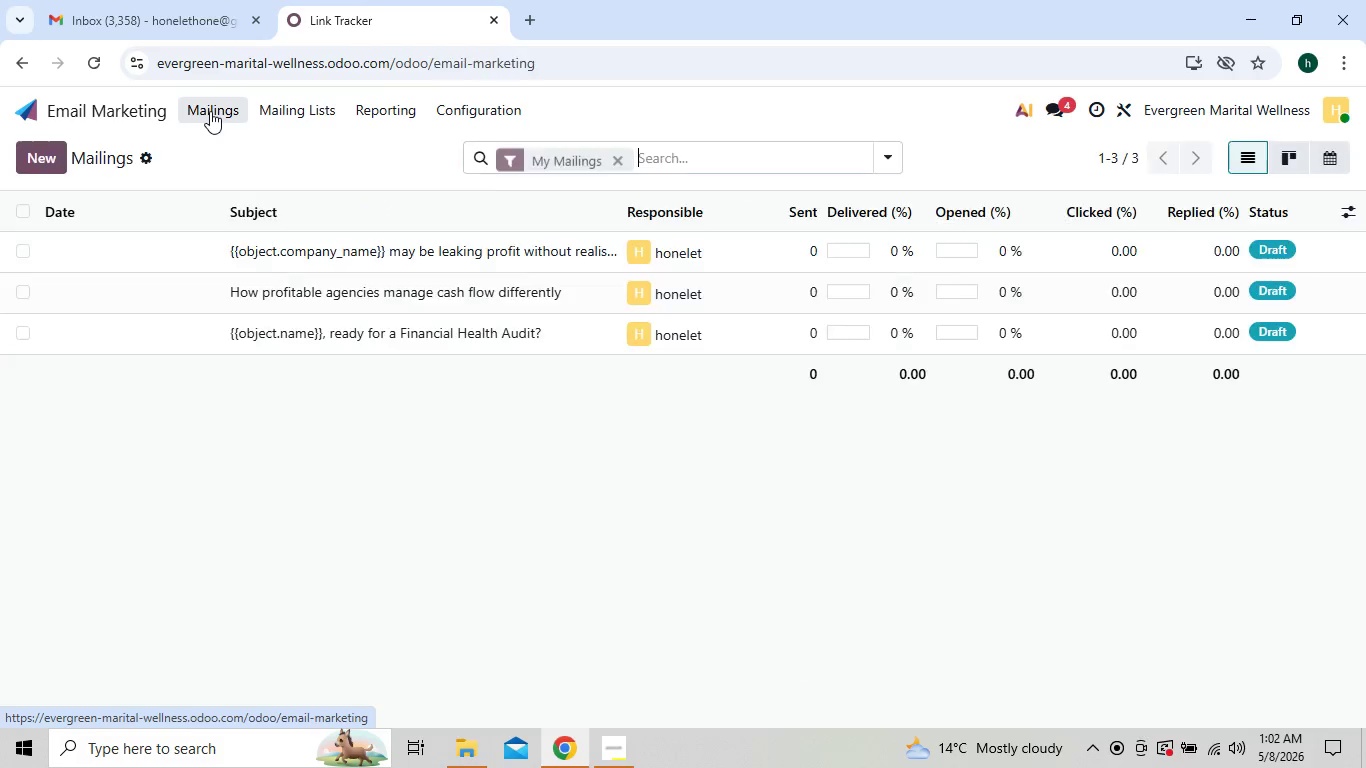 
left_click([271, 246])
 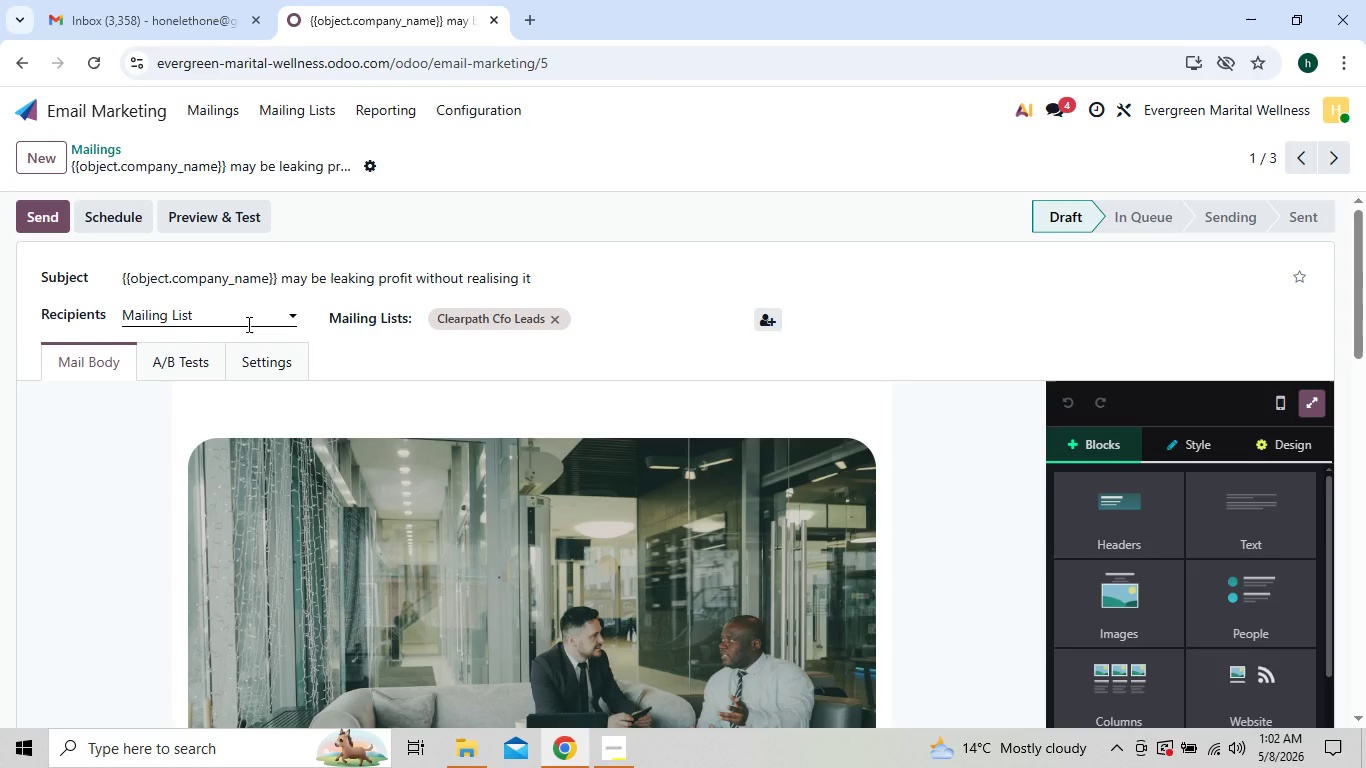 
wait(5.95)
 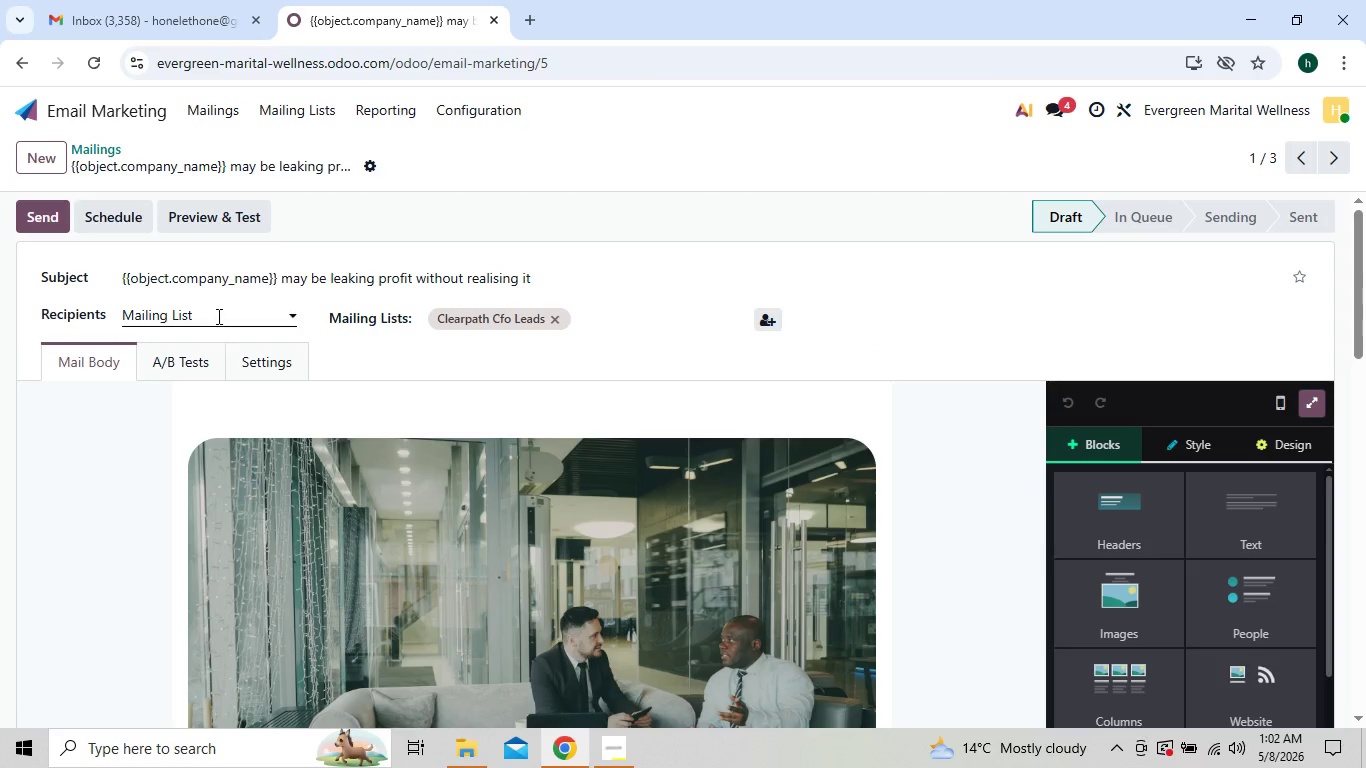 
left_click([140, 219])
 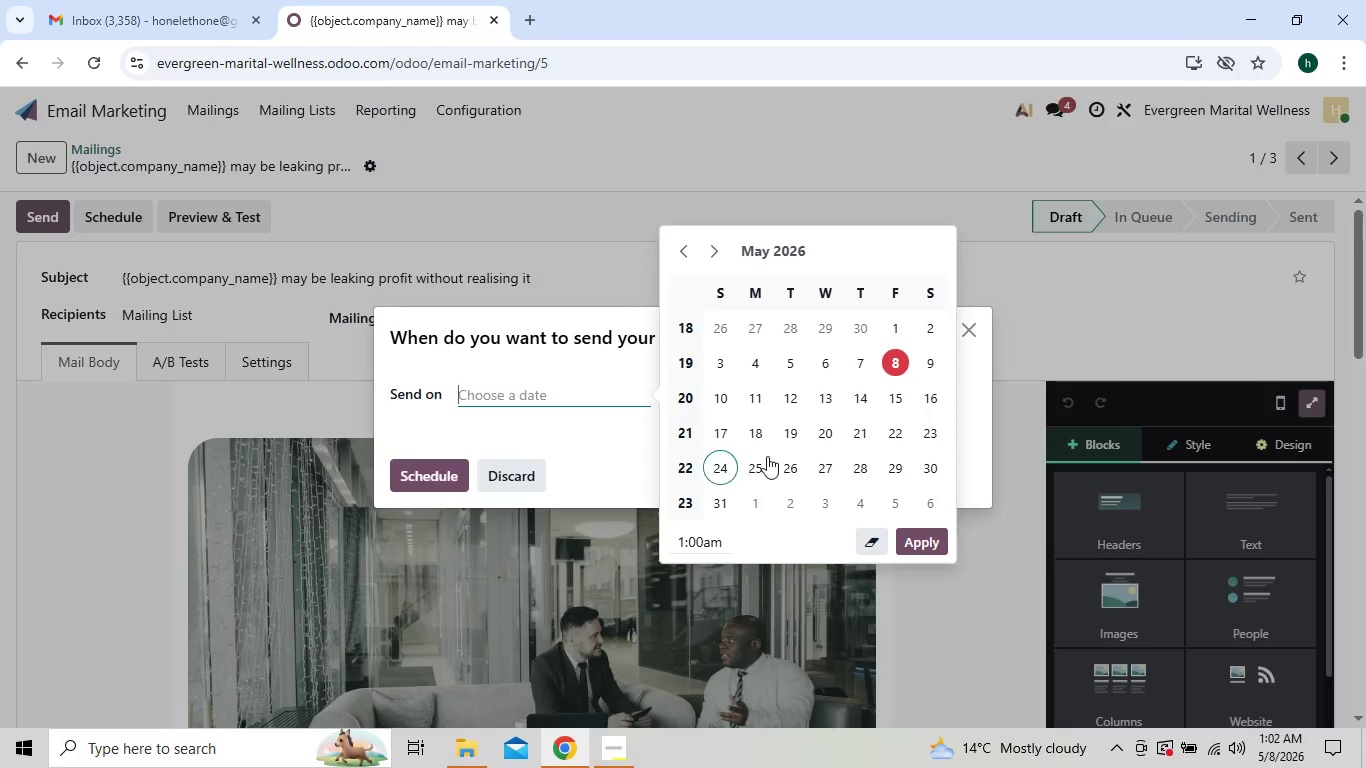 
left_click([713, 402])
 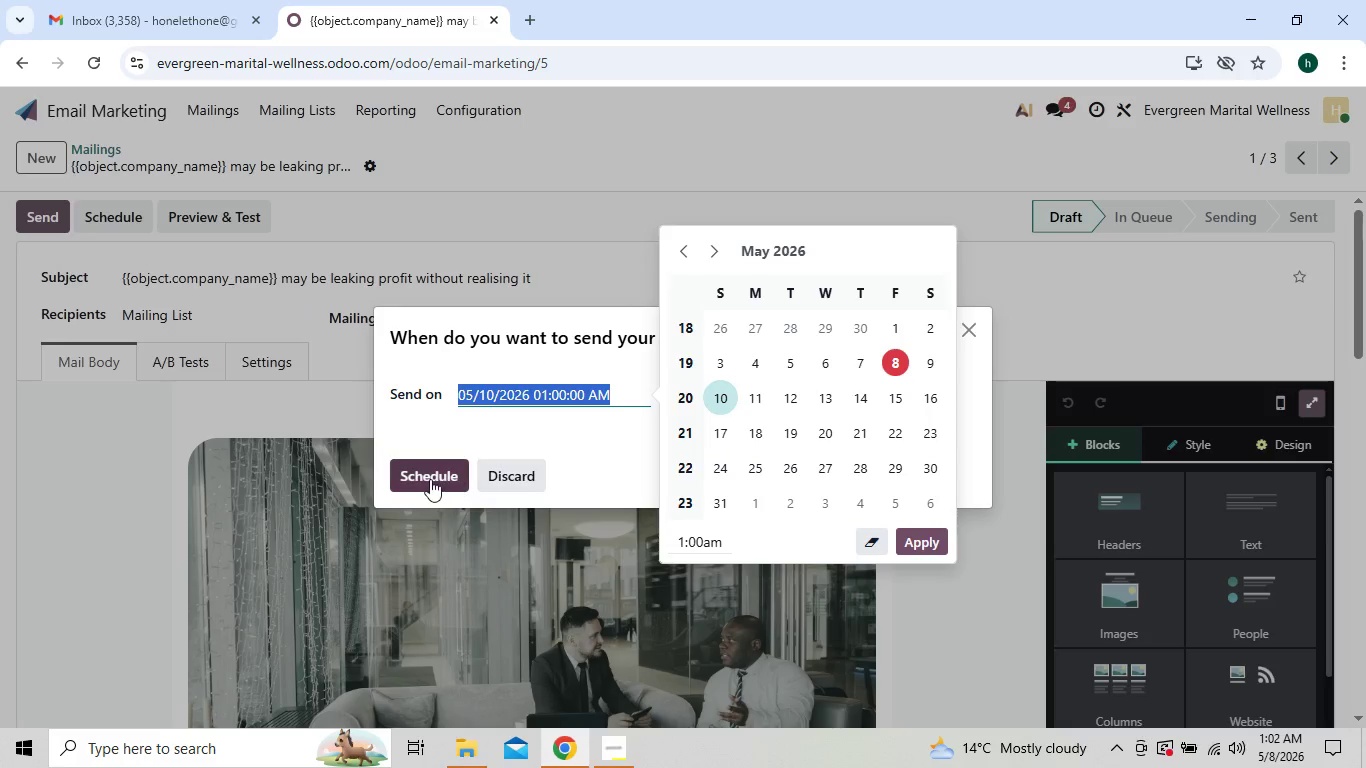 
left_click([430, 479])
 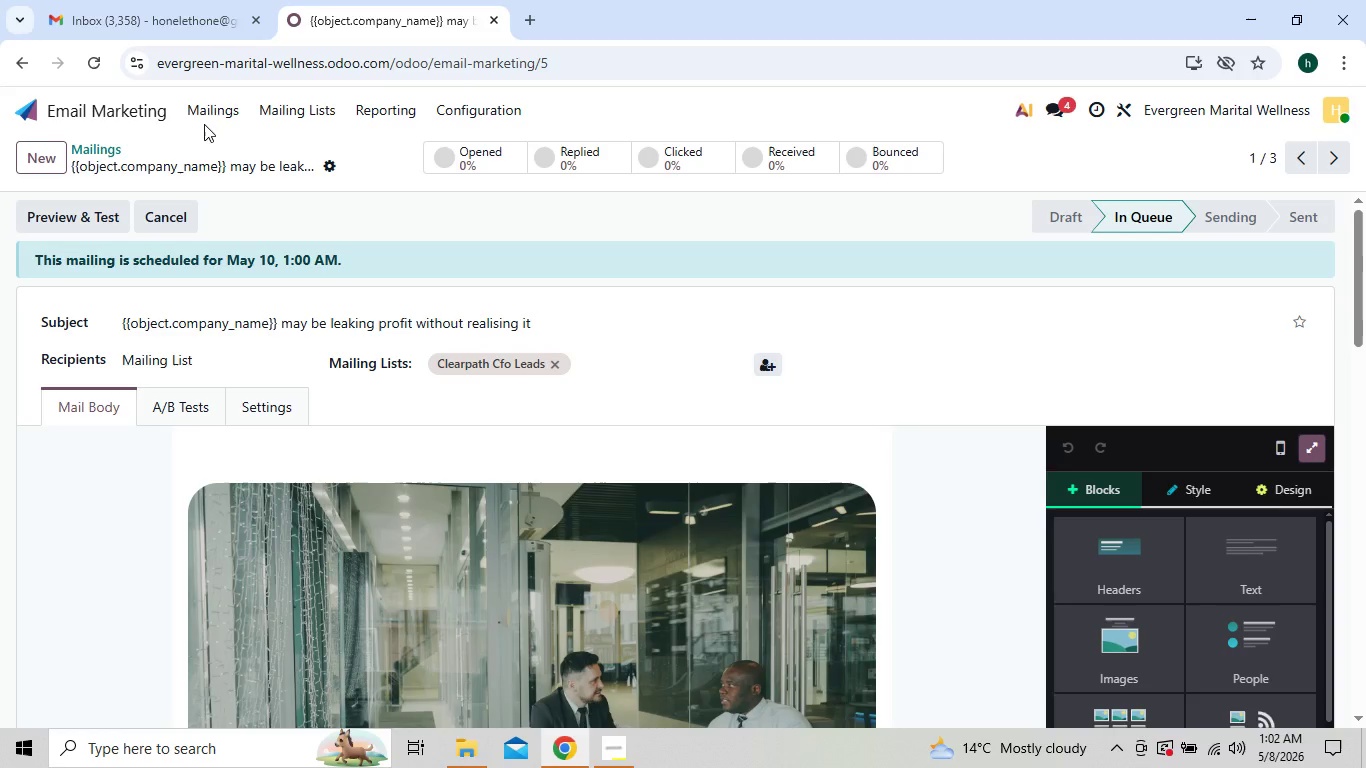 
left_click([211, 112])
 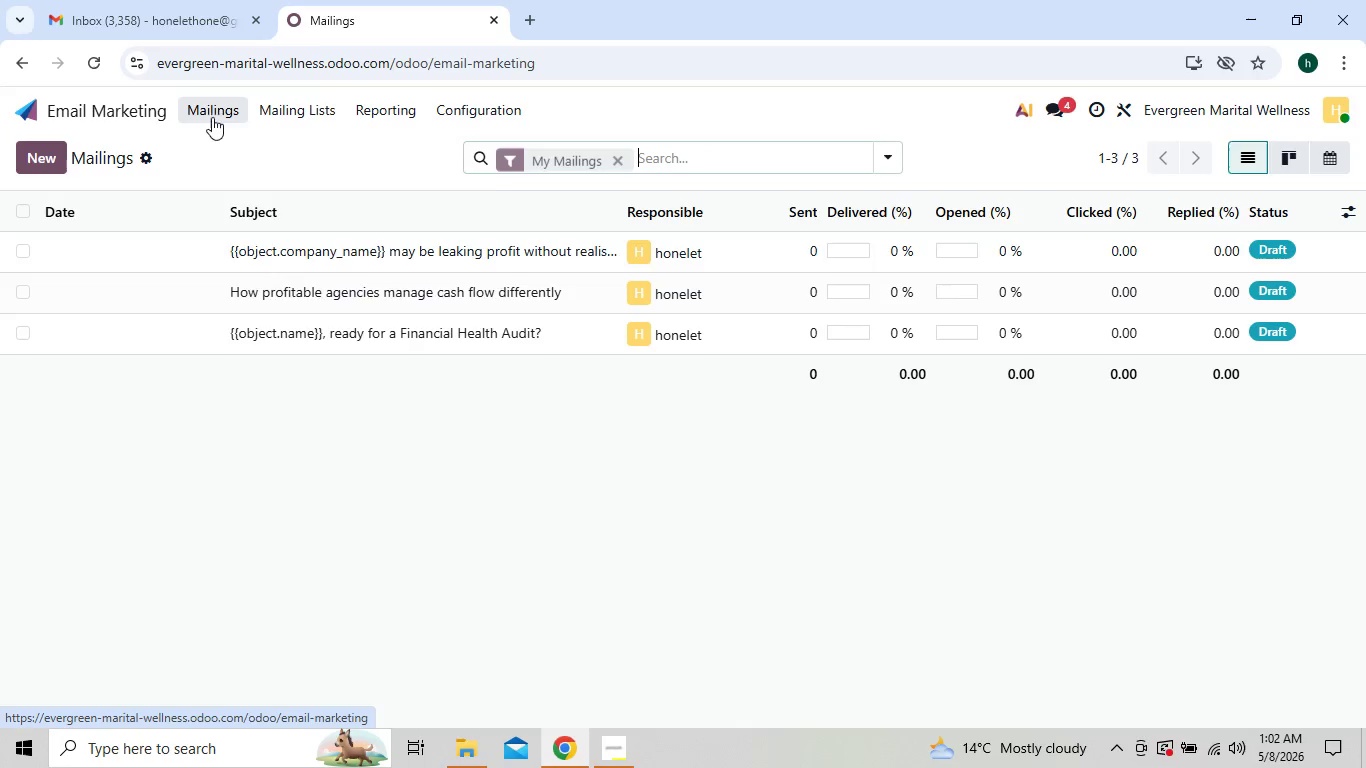 
mouse_move([302, 267])
 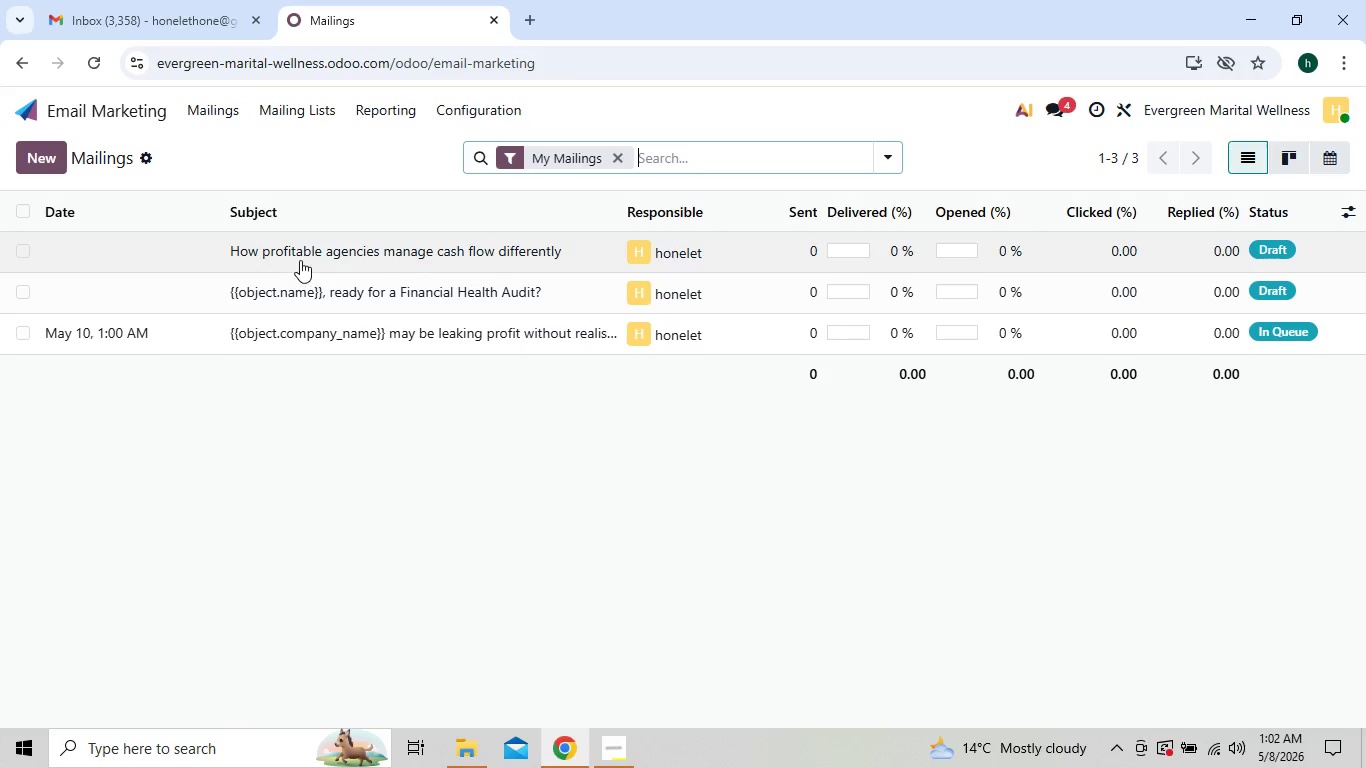 
double_click([300, 260])
 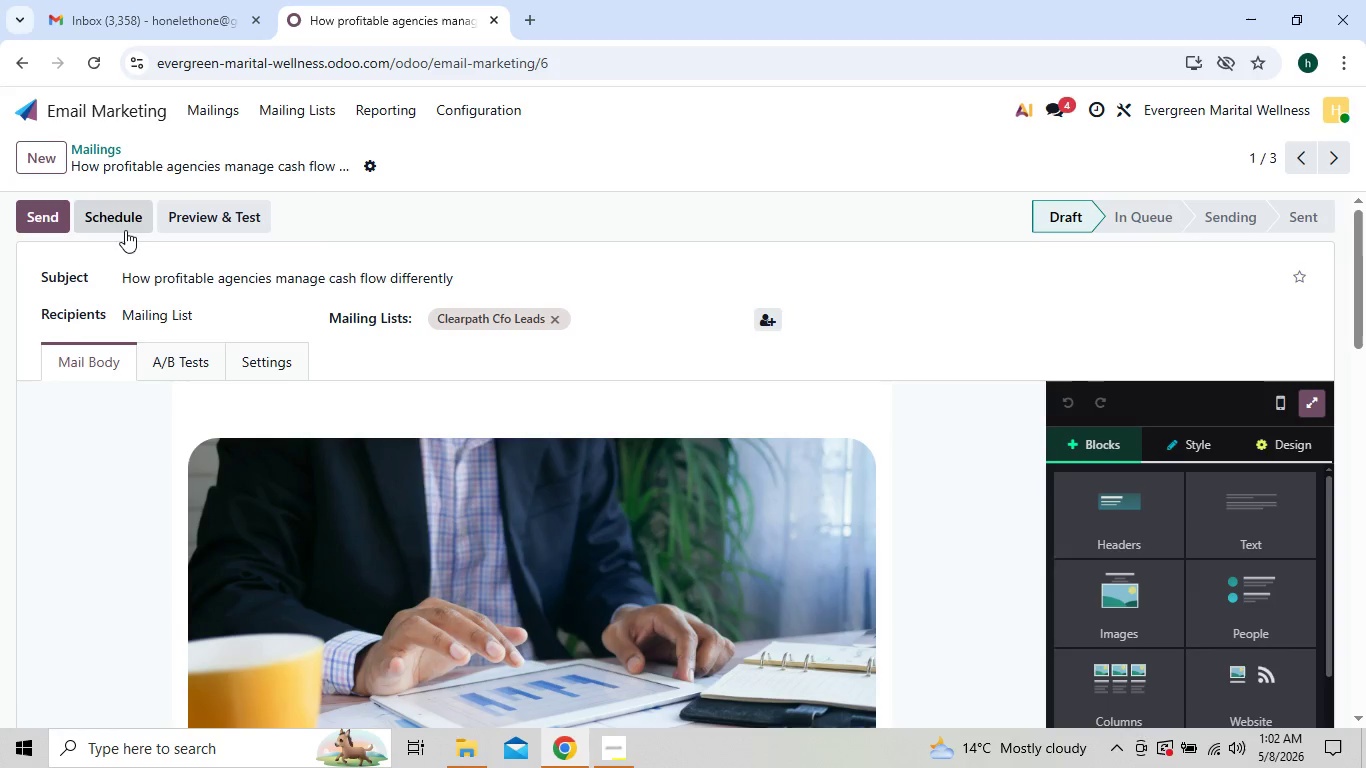 
left_click([122, 218])
 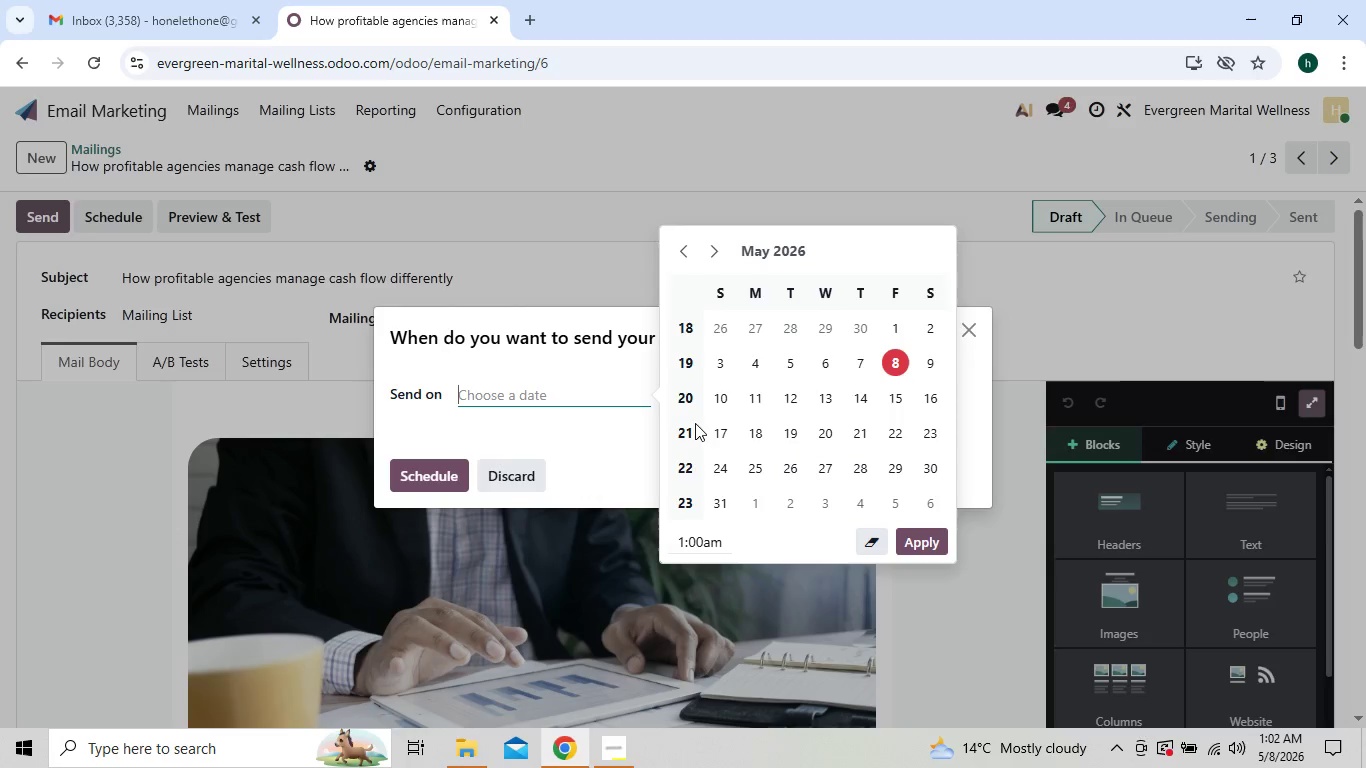 
left_click([721, 423])